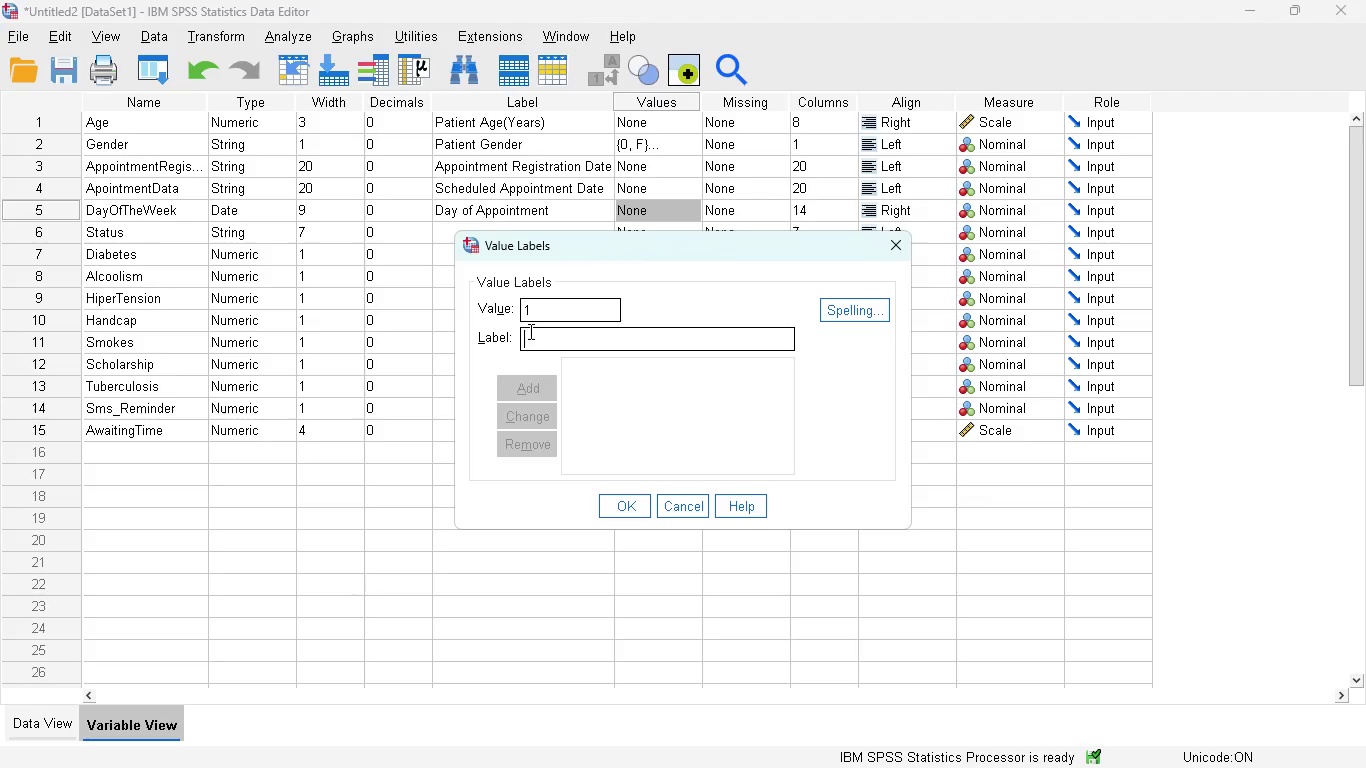 
type(Monday)
 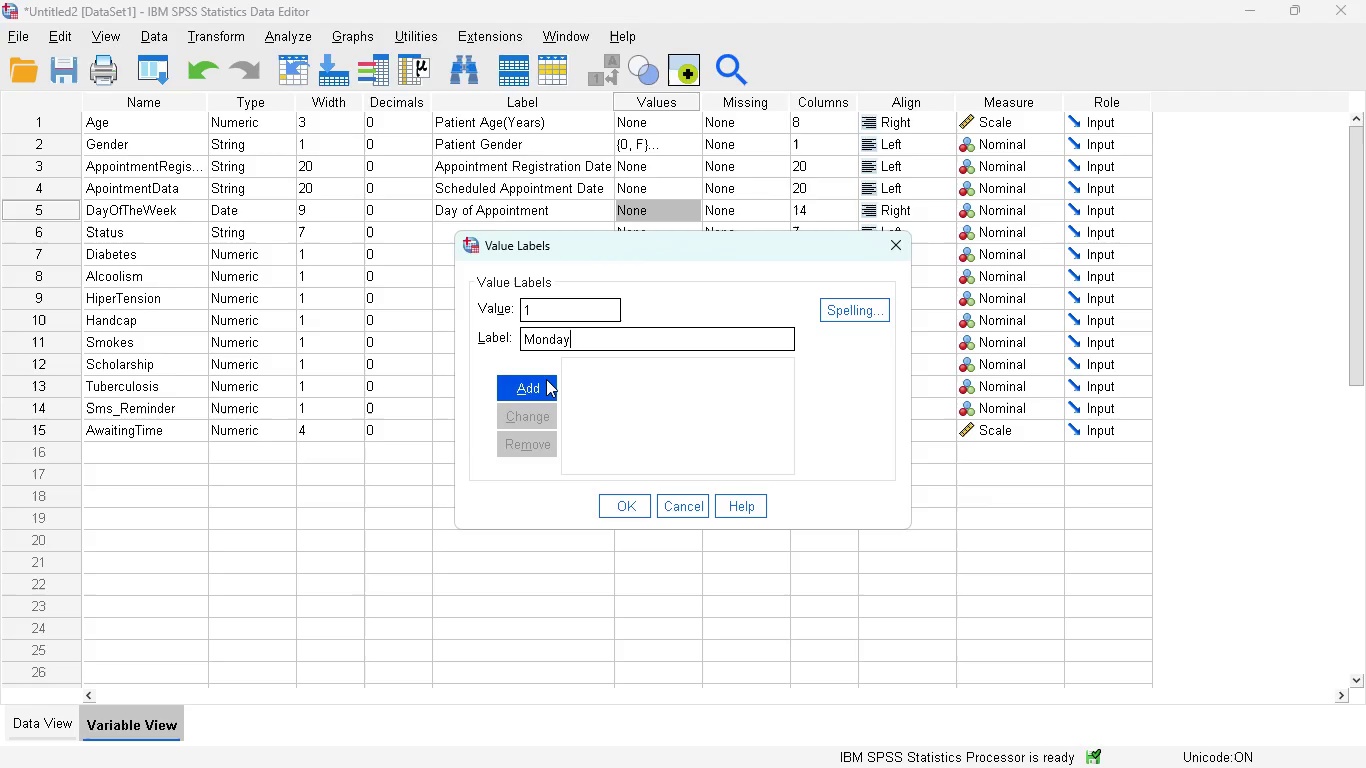 
left_click([538, 383])
 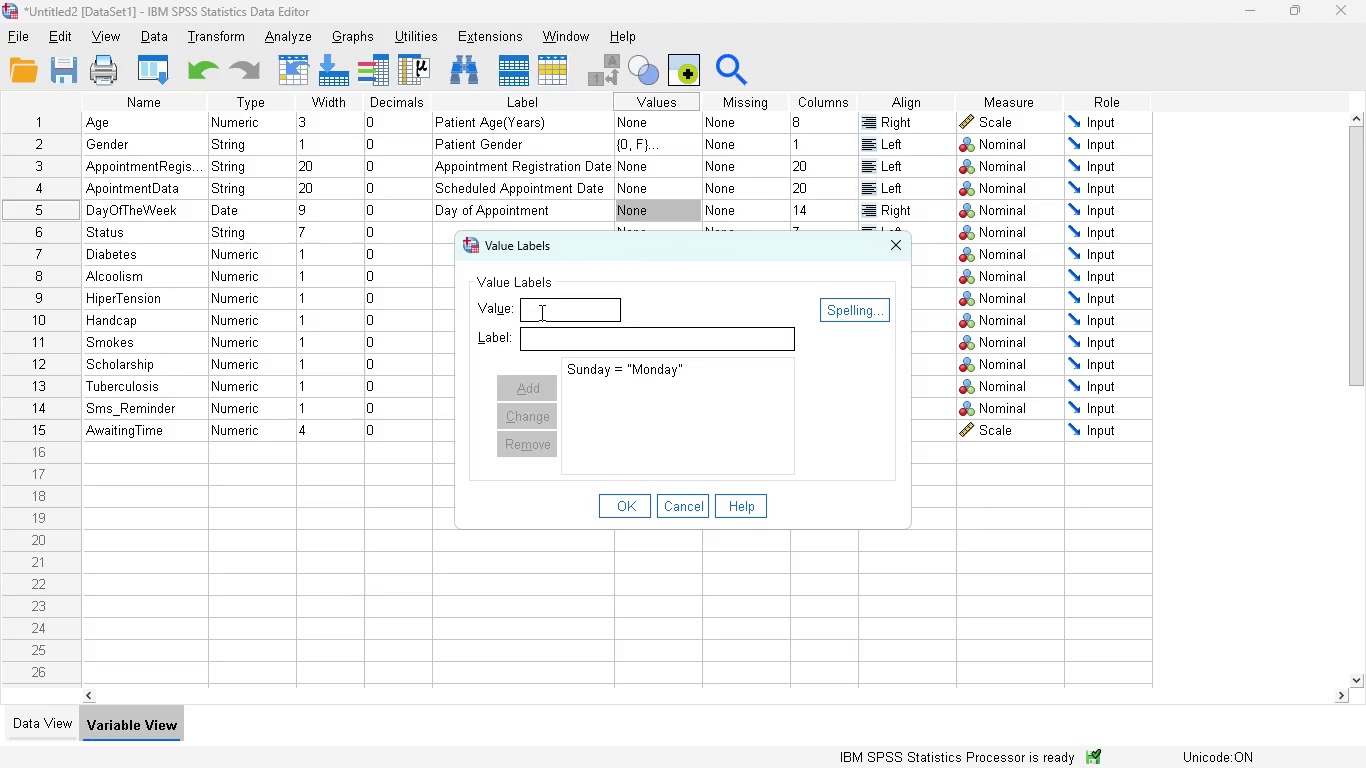 
key(2)
 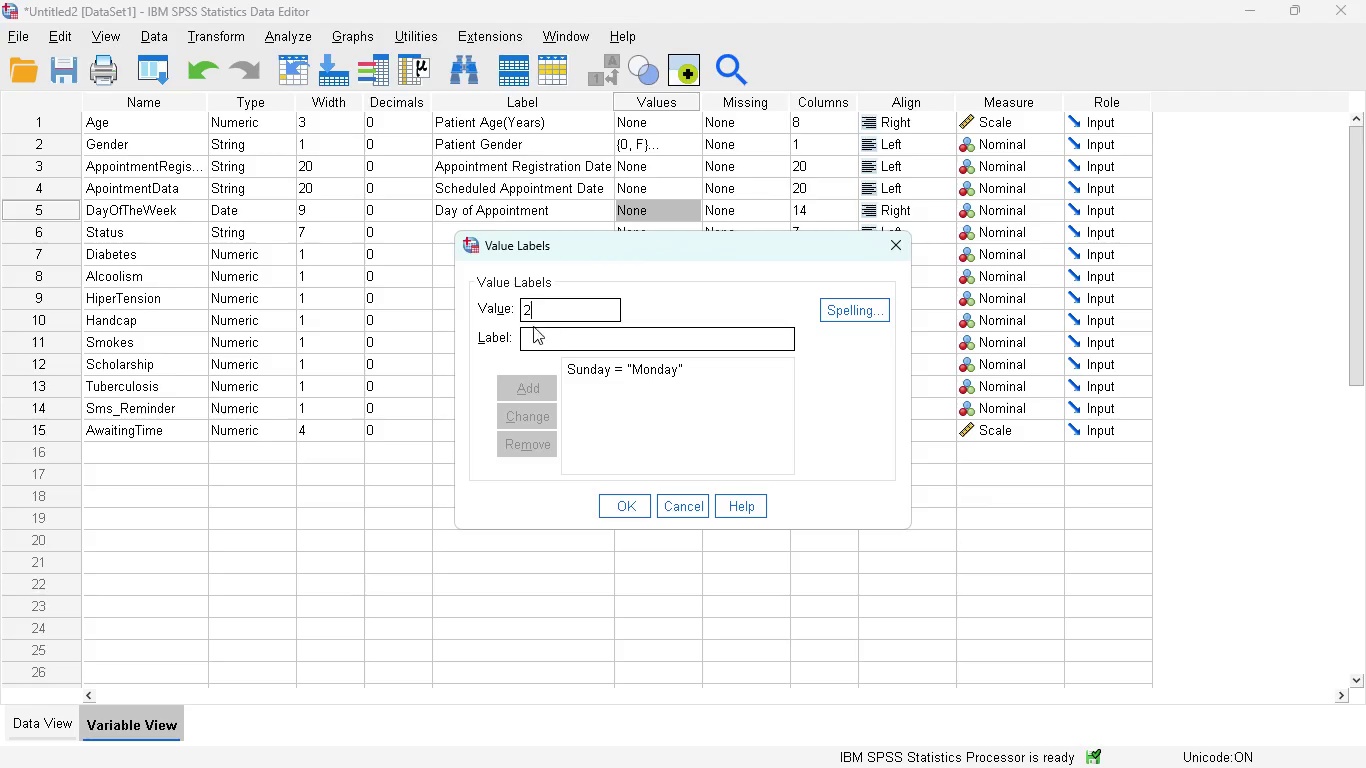 
left_click([533, 327])
 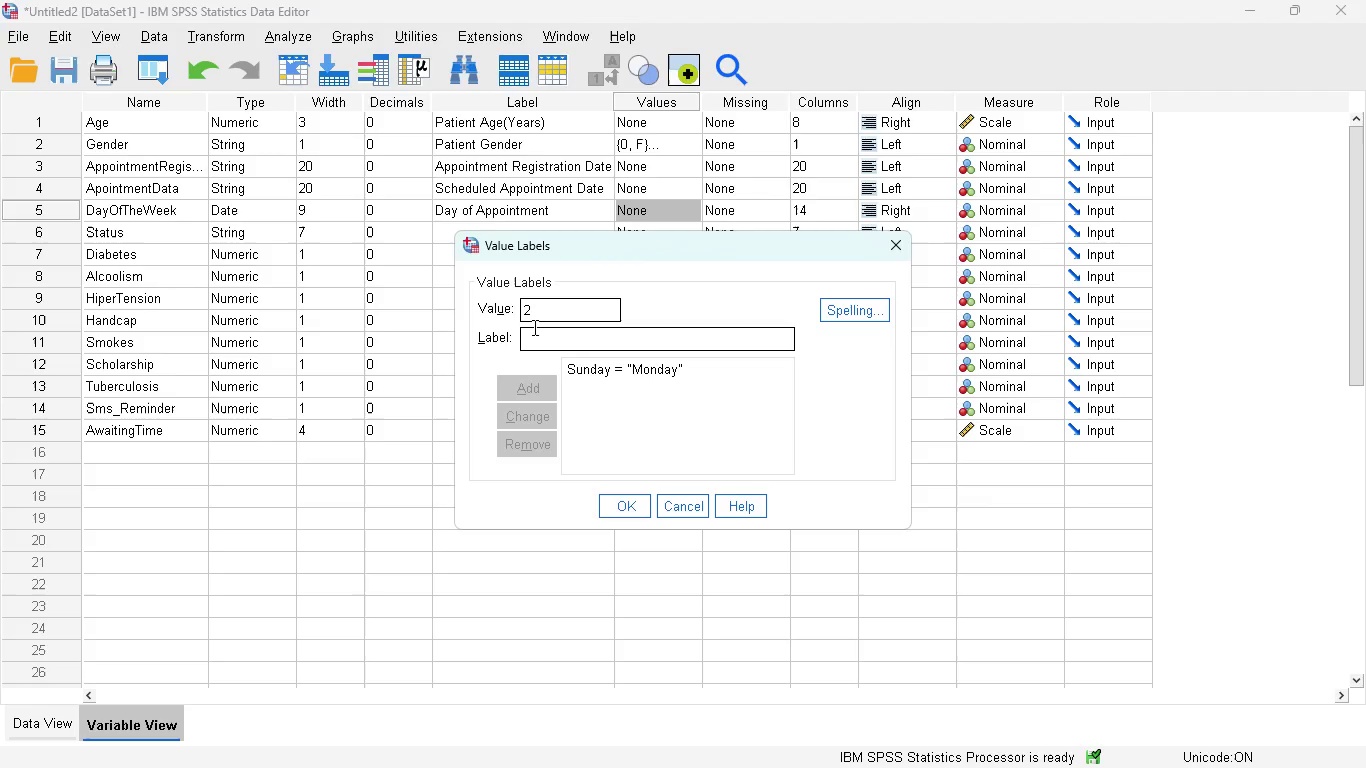 
type(tues)
key(Backspace)
key(Backspace)
key(Backspace)
key(Backspace)
type(Y)
 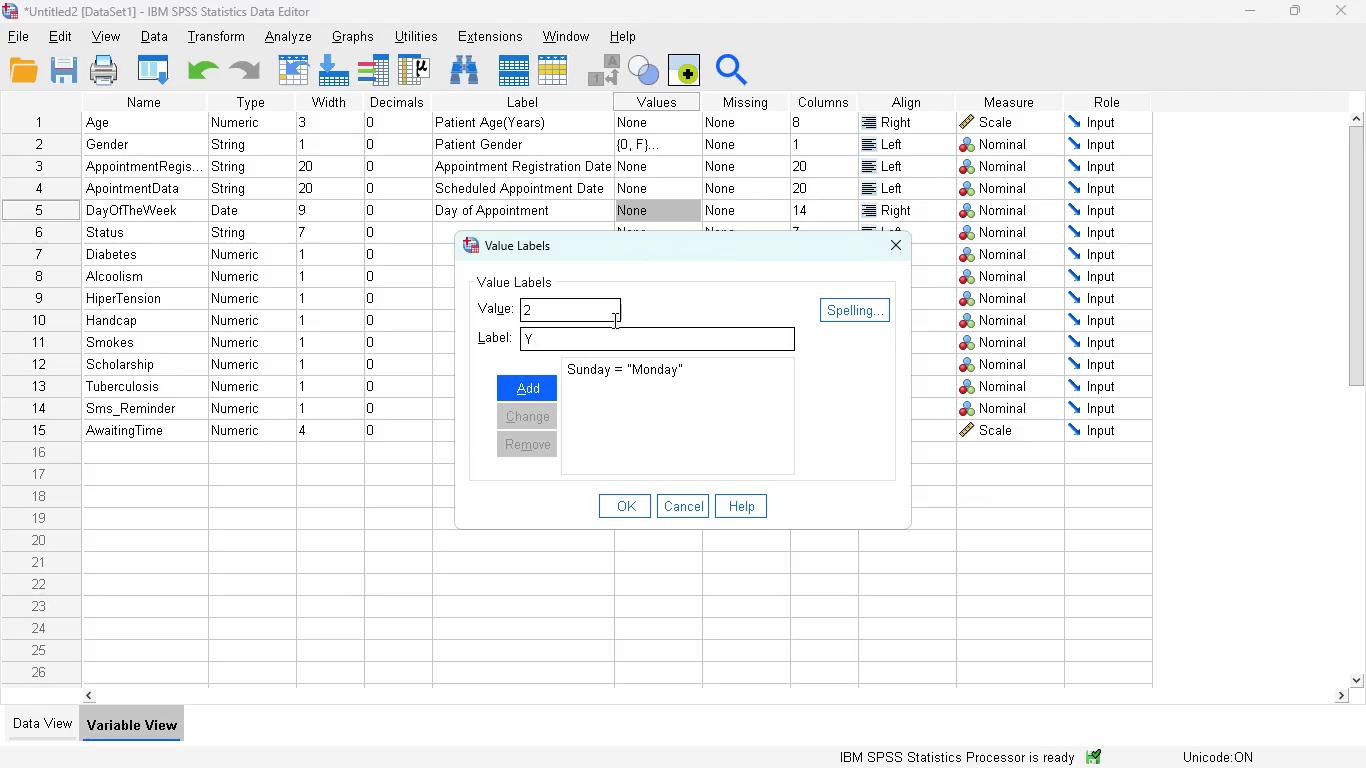 
key(Backspace)
type(Tuesday)
 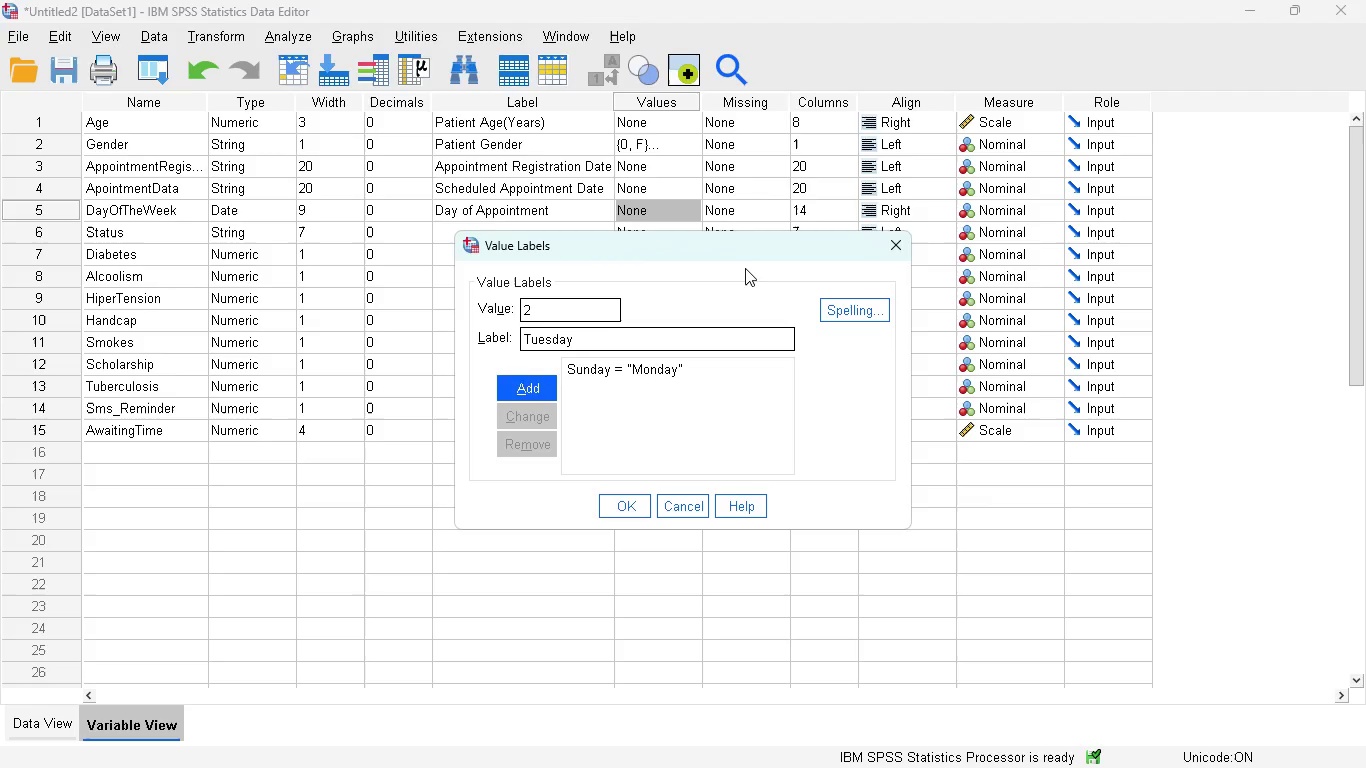 
wait(12.11)
 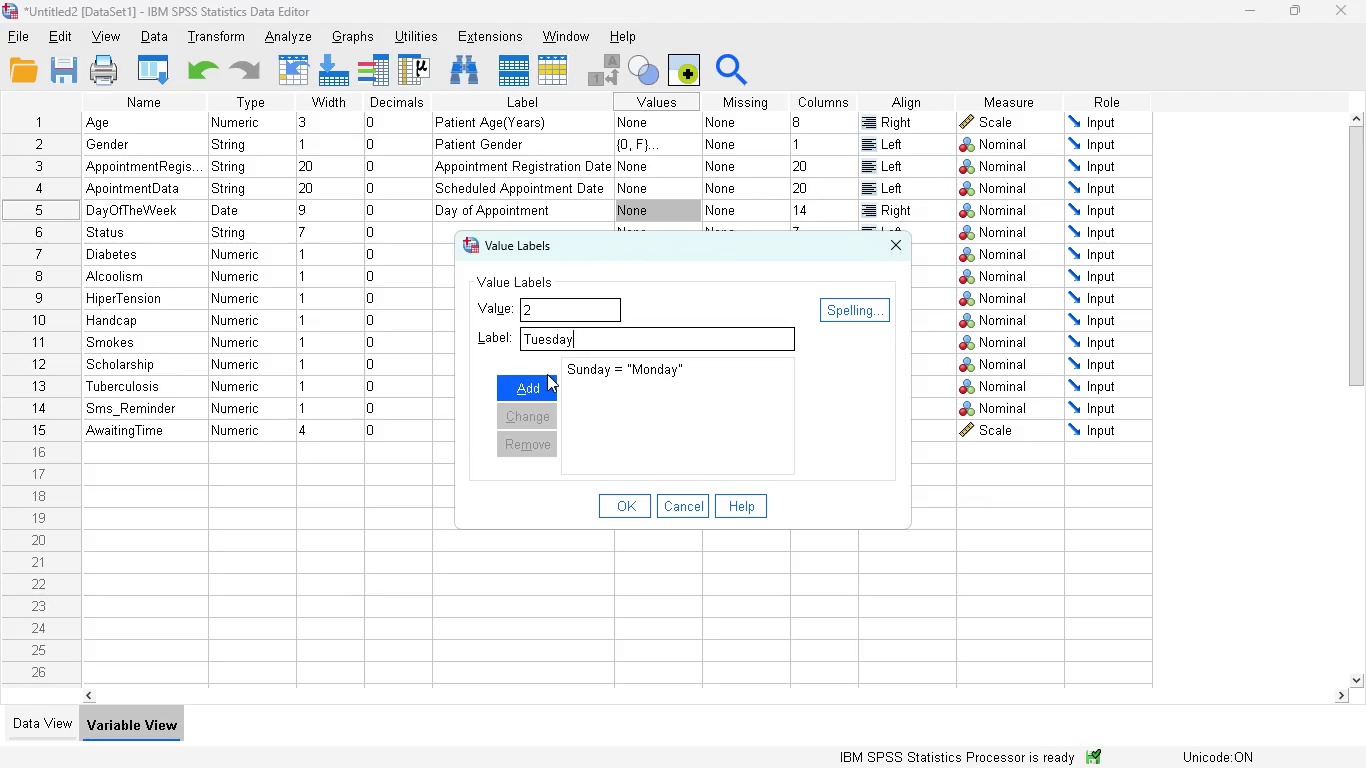 
left_click([547, 374])
 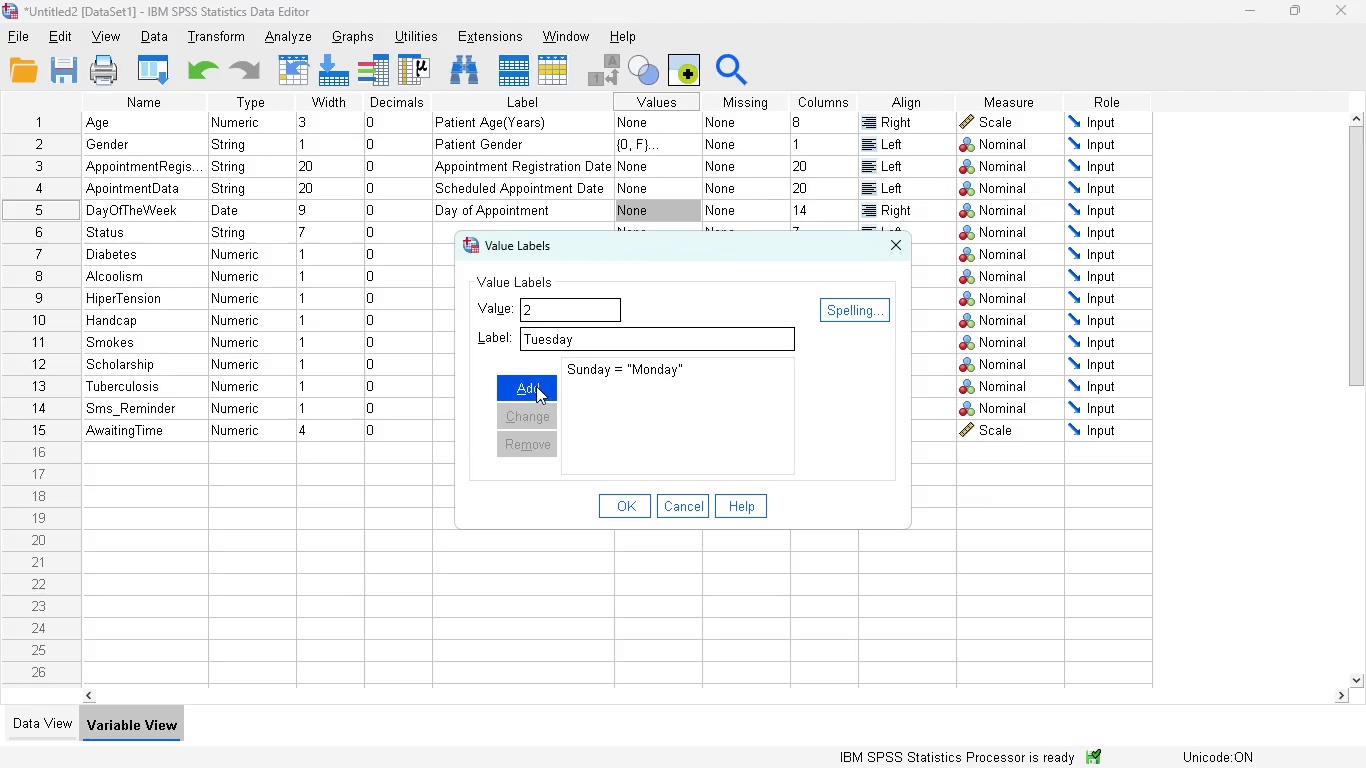 
left_click([536, 386])
 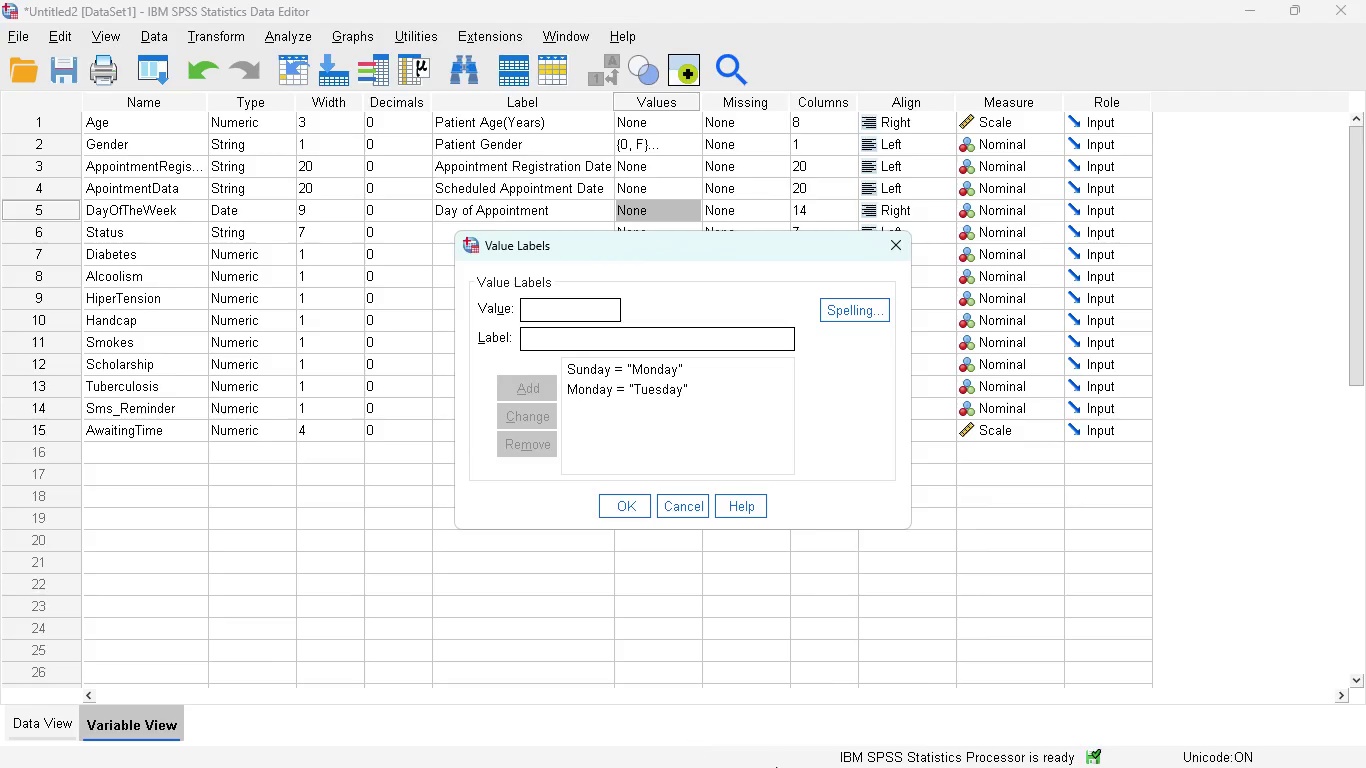 
wait(5.41)
 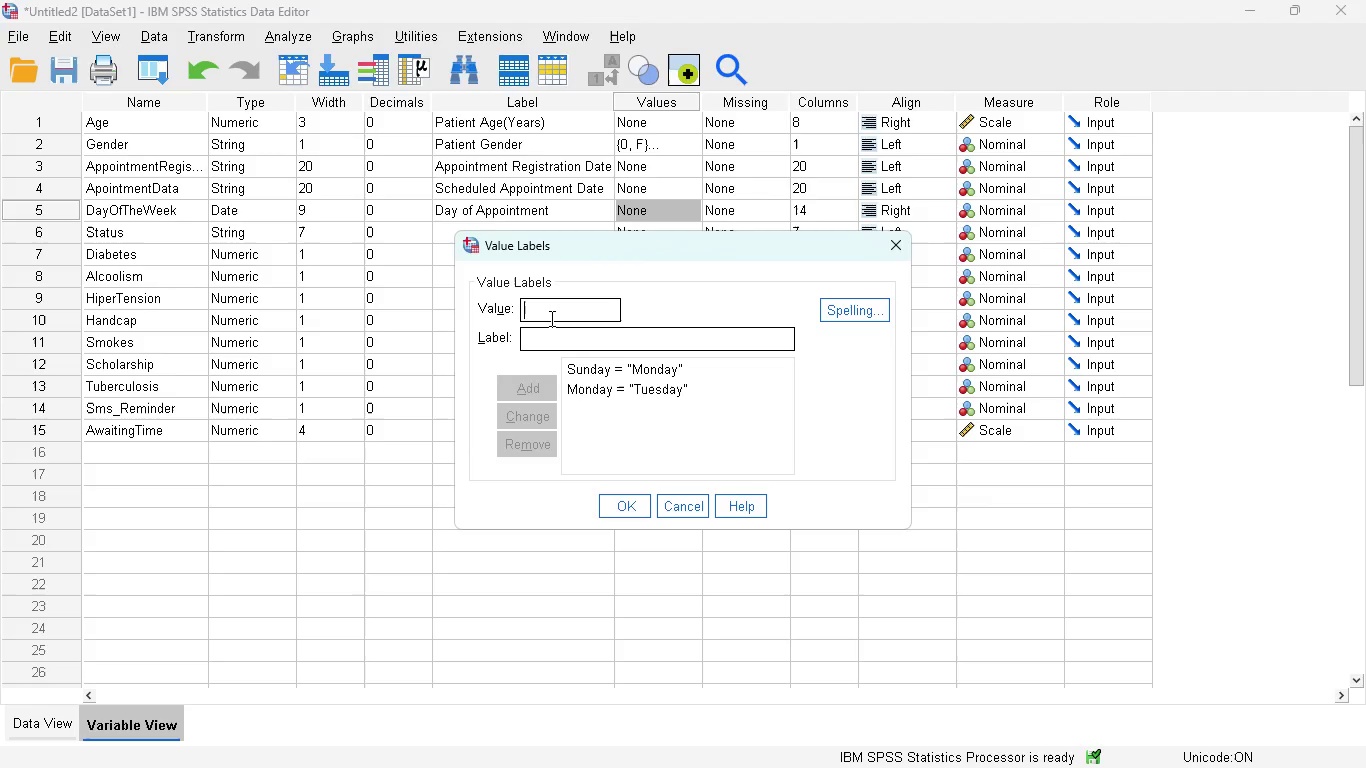 
left_click([902, 734])